 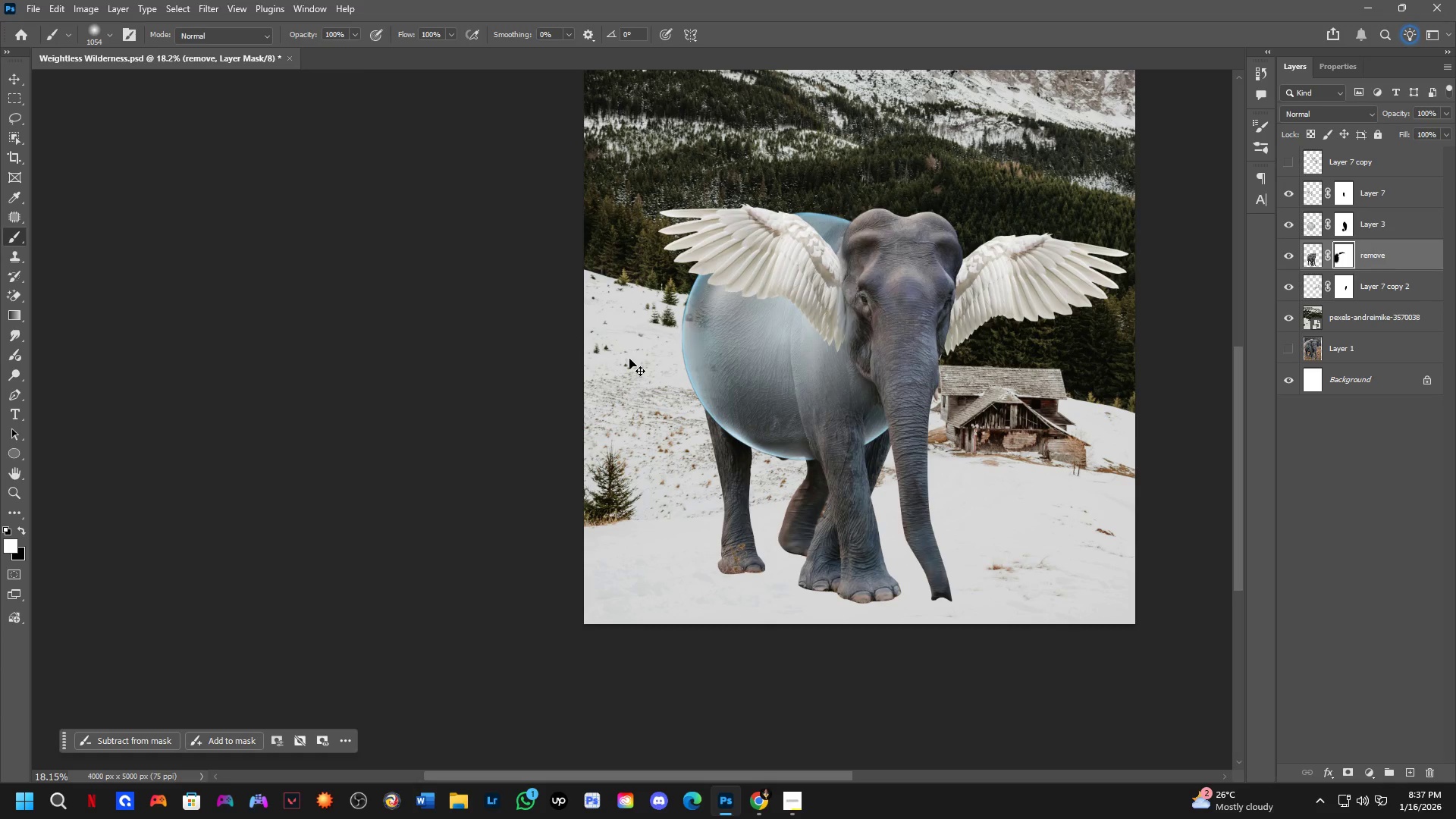 
key(Control+Z)
 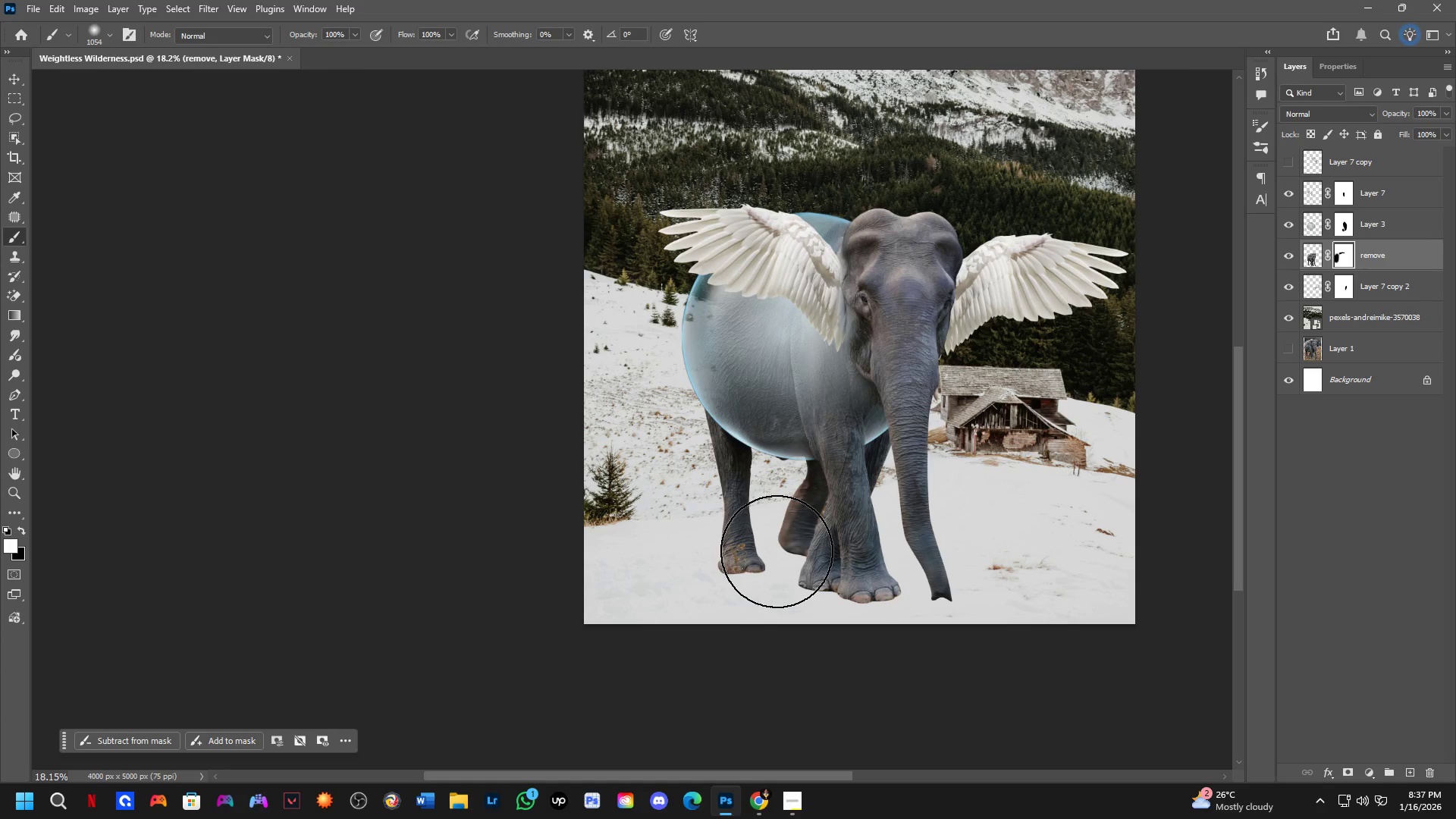 
wait(23.14)
 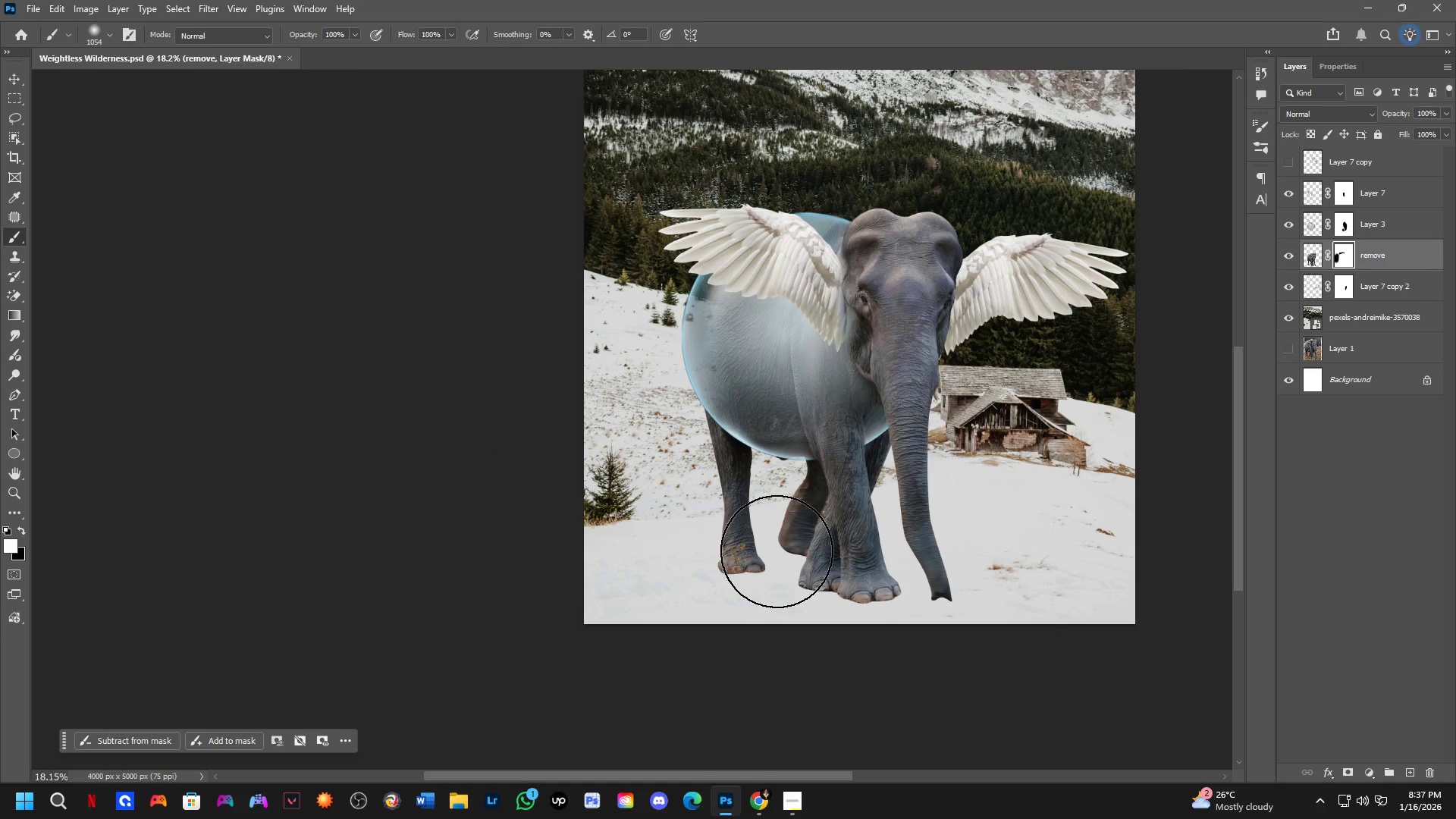 
key(Shift+ShiftLeft)
 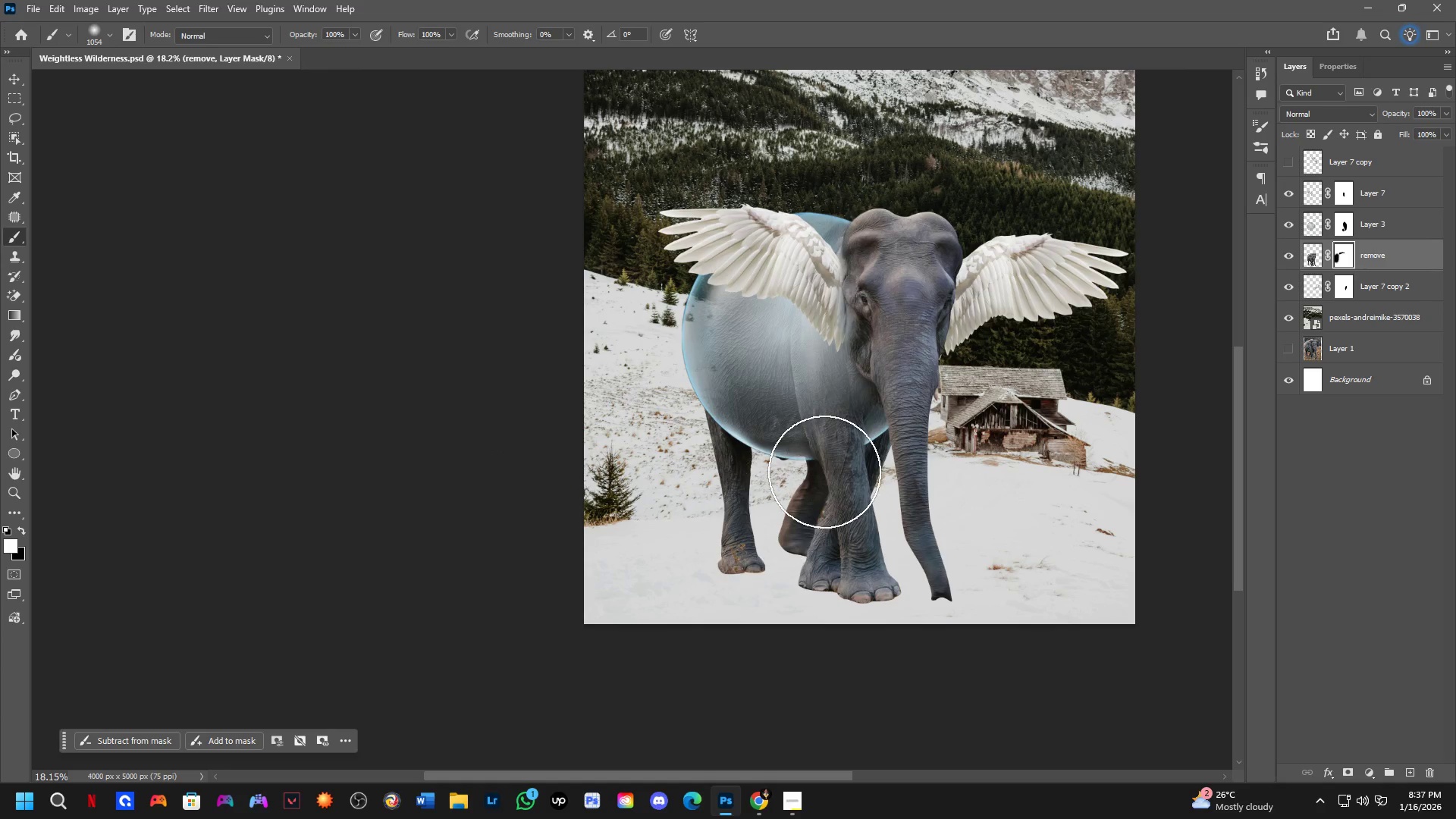 
key(Shift+ShiftLeft)
 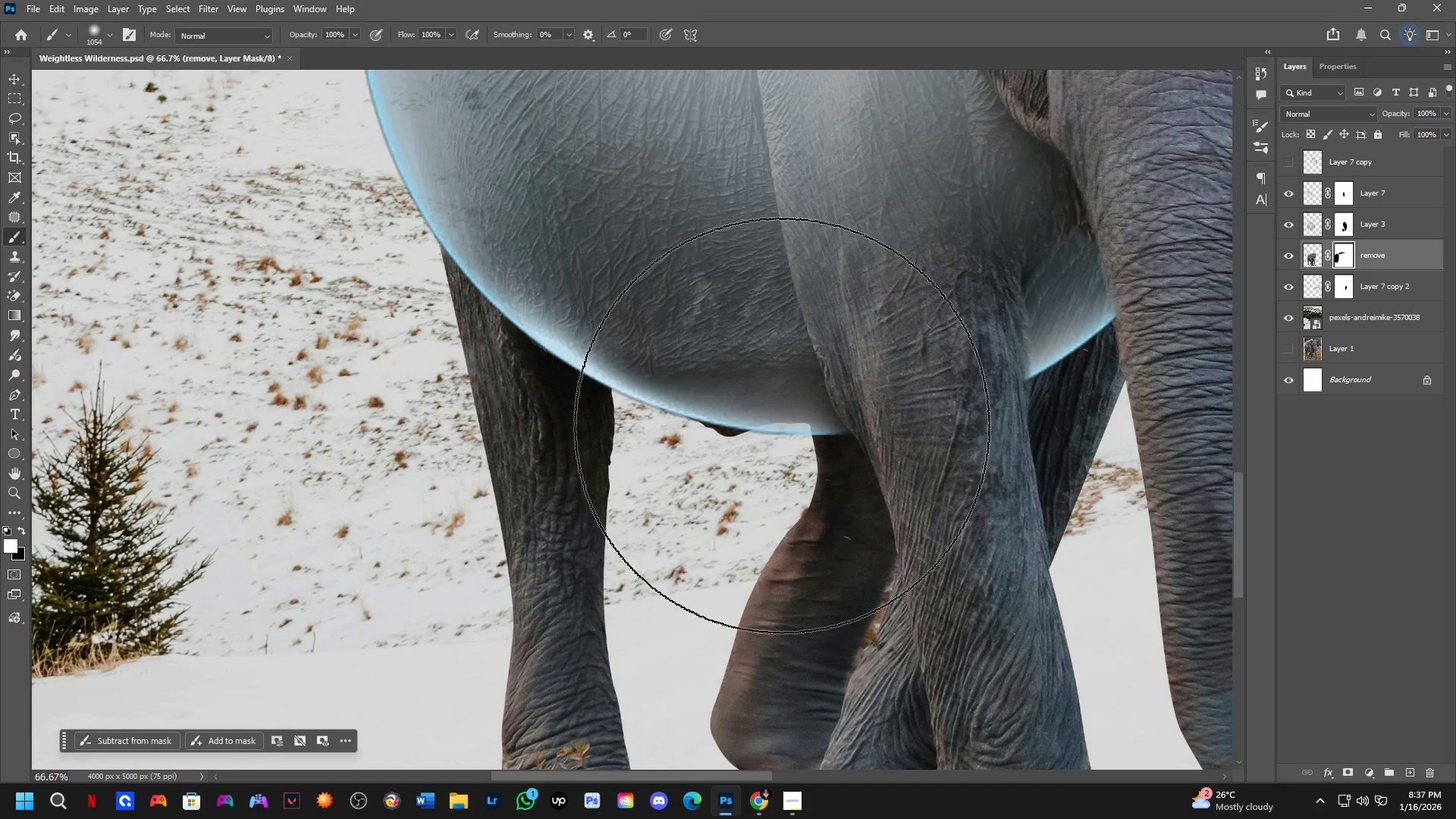 
scroll: coordinate [767, 468], scroll_direction: up, amount: 4.0
 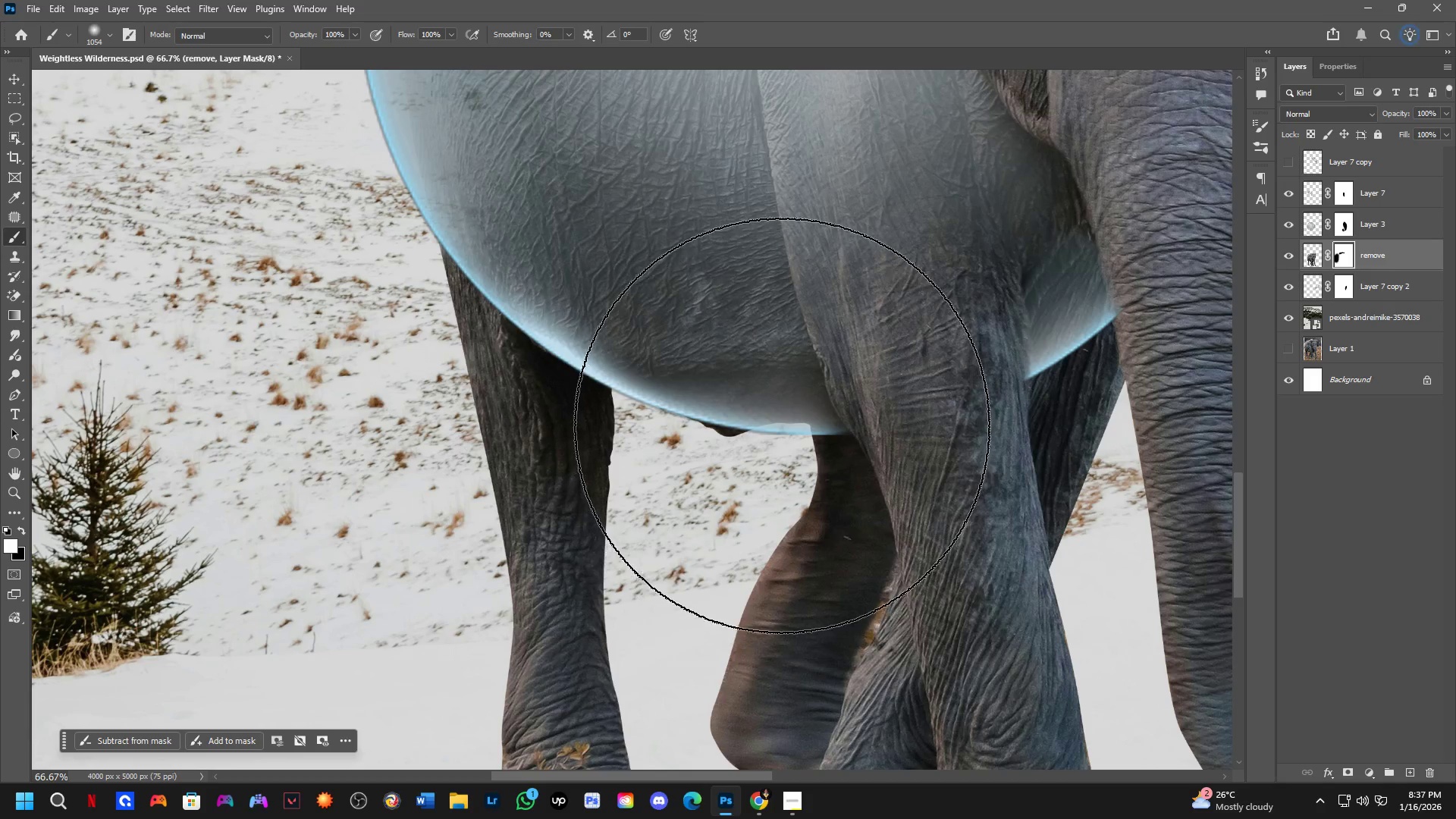 
hold_key(key=ControlLeft, duration=0.92)
left_click([554, 506])
 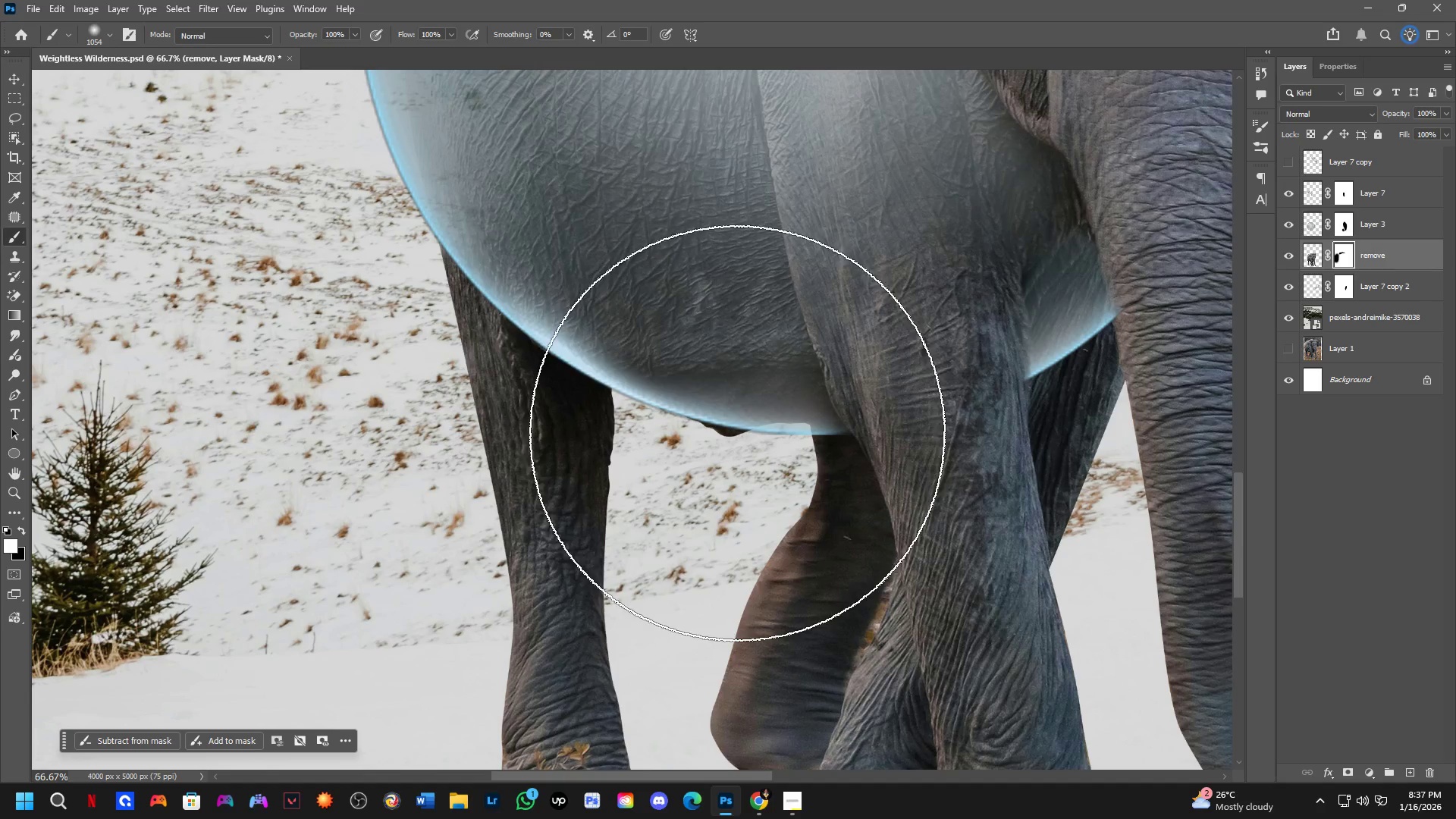 
hold_key(key=AltLeft, duration=0.8)
 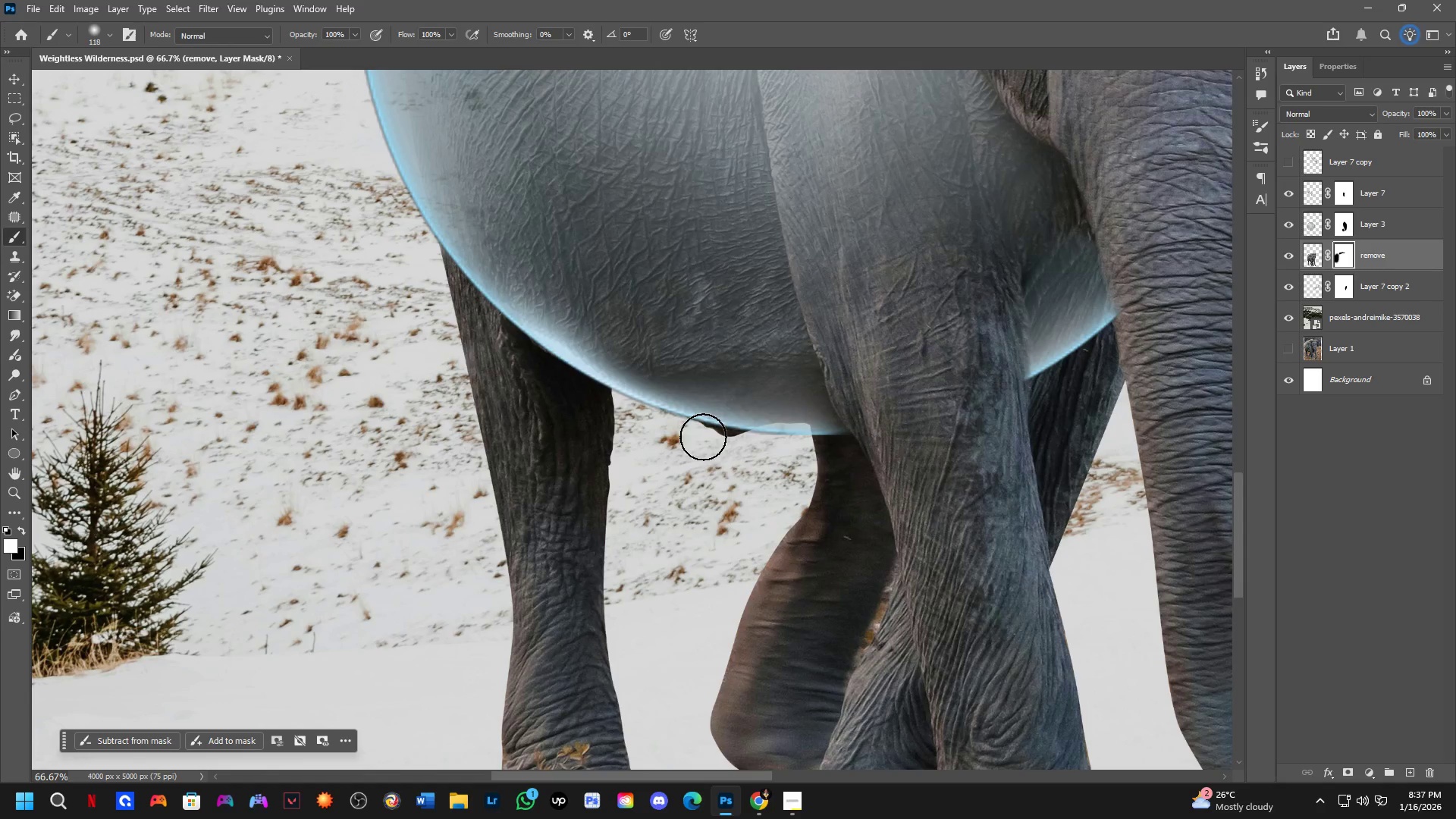 
key(Alt+AltLeft)
 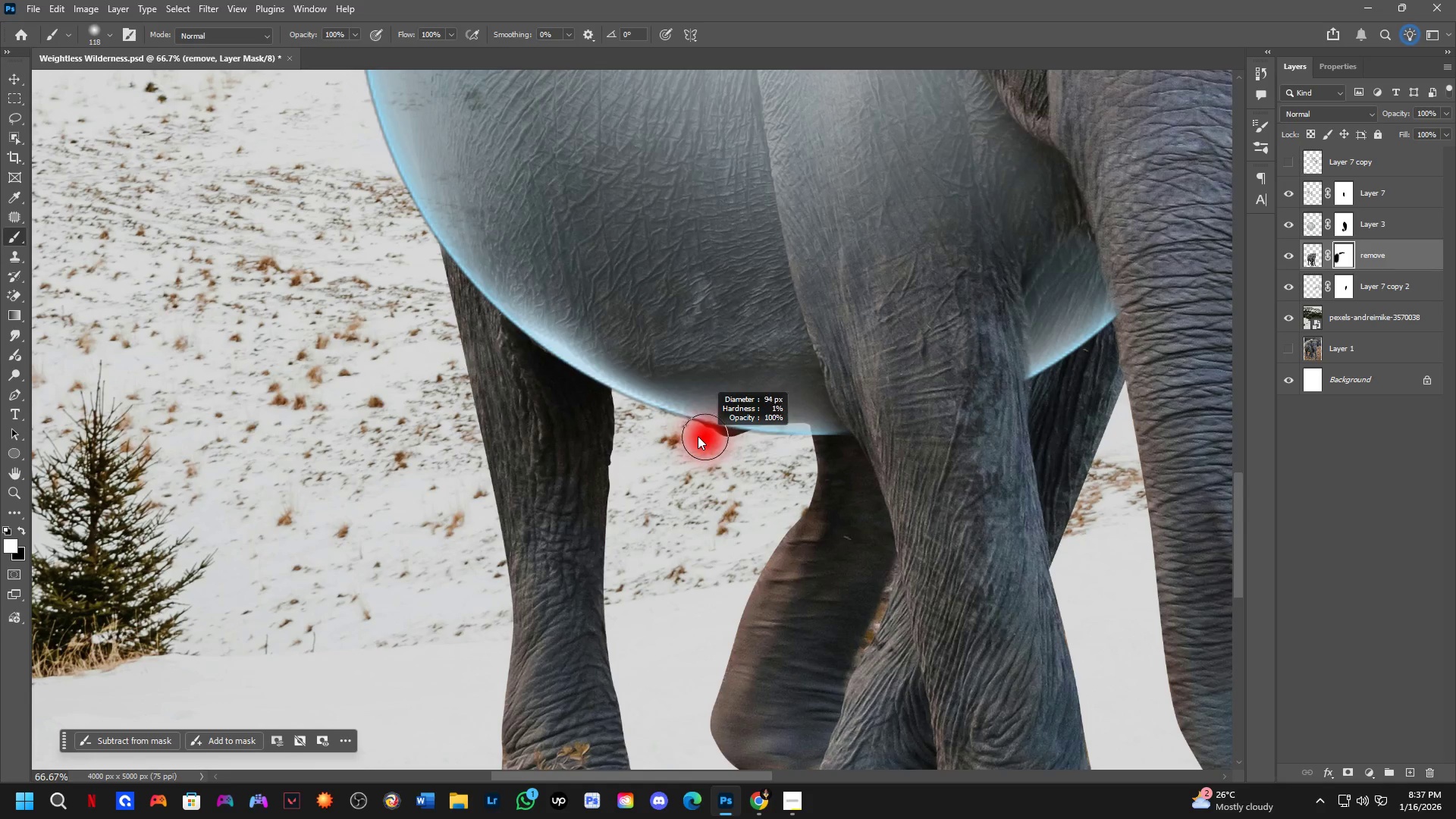 
key(X)
 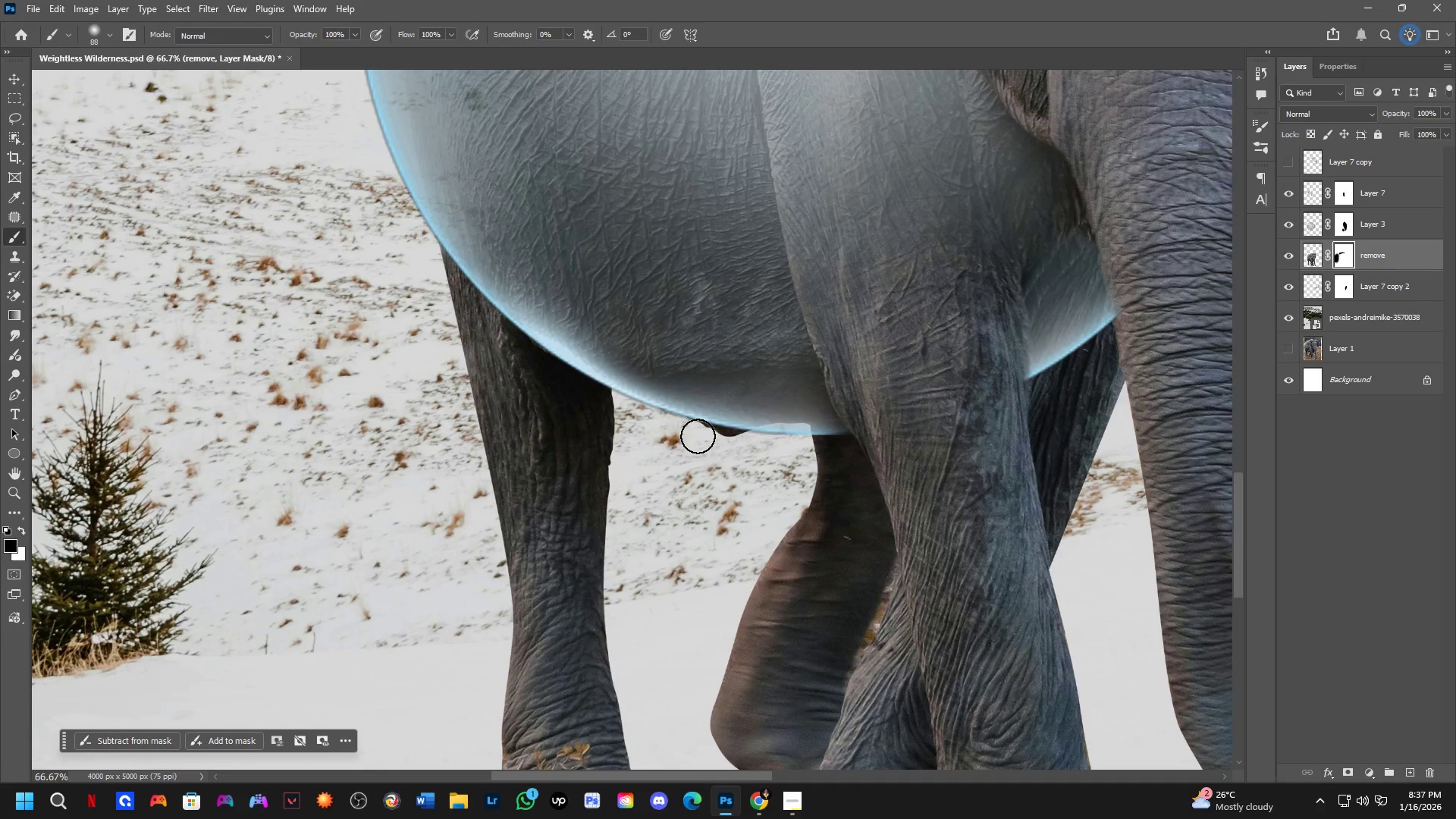 
left_click_drag(start_coordinate=[703, 436], to_coordinate=[682, 439])
 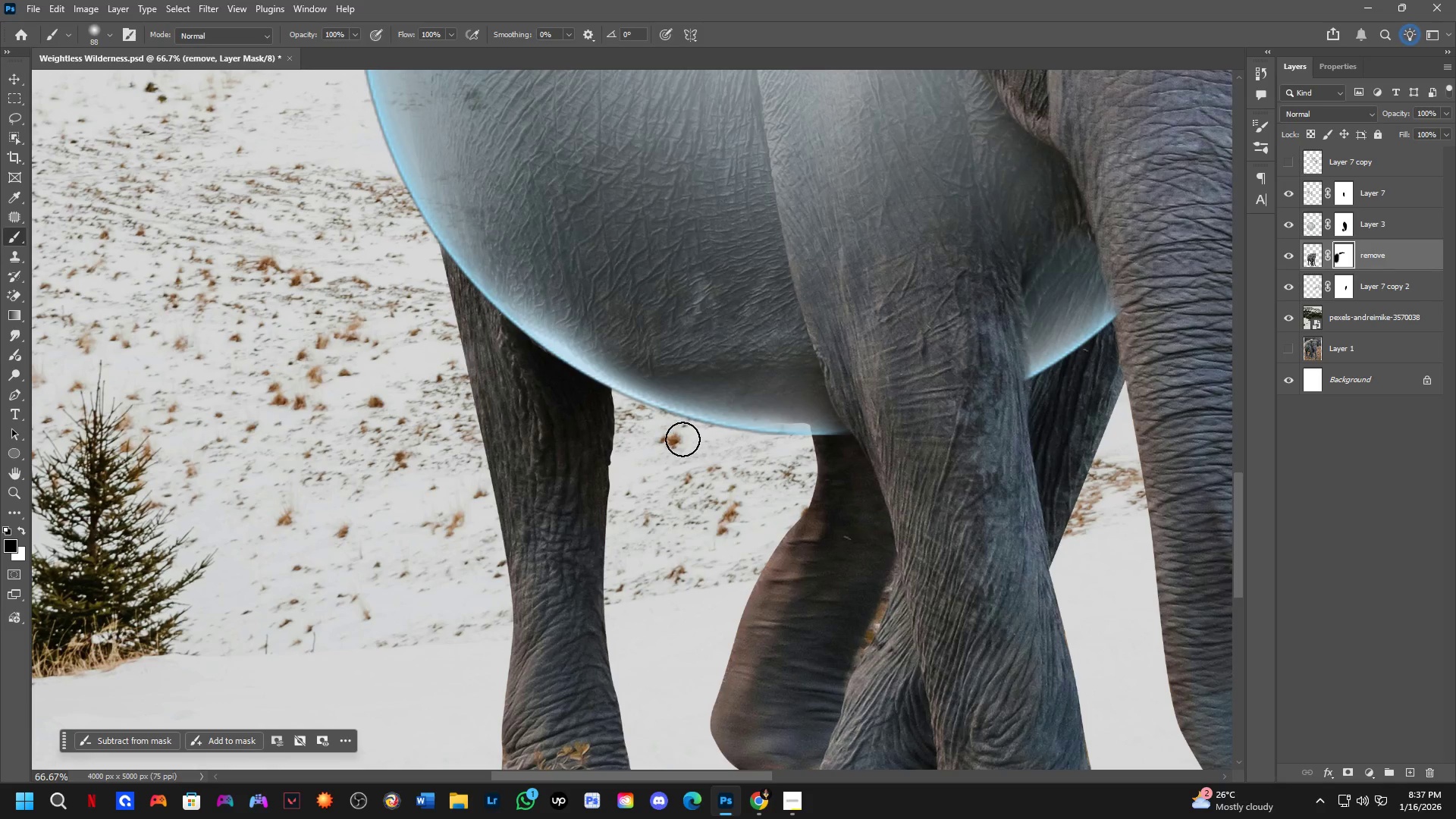 
key(Alt+AltLeft)
 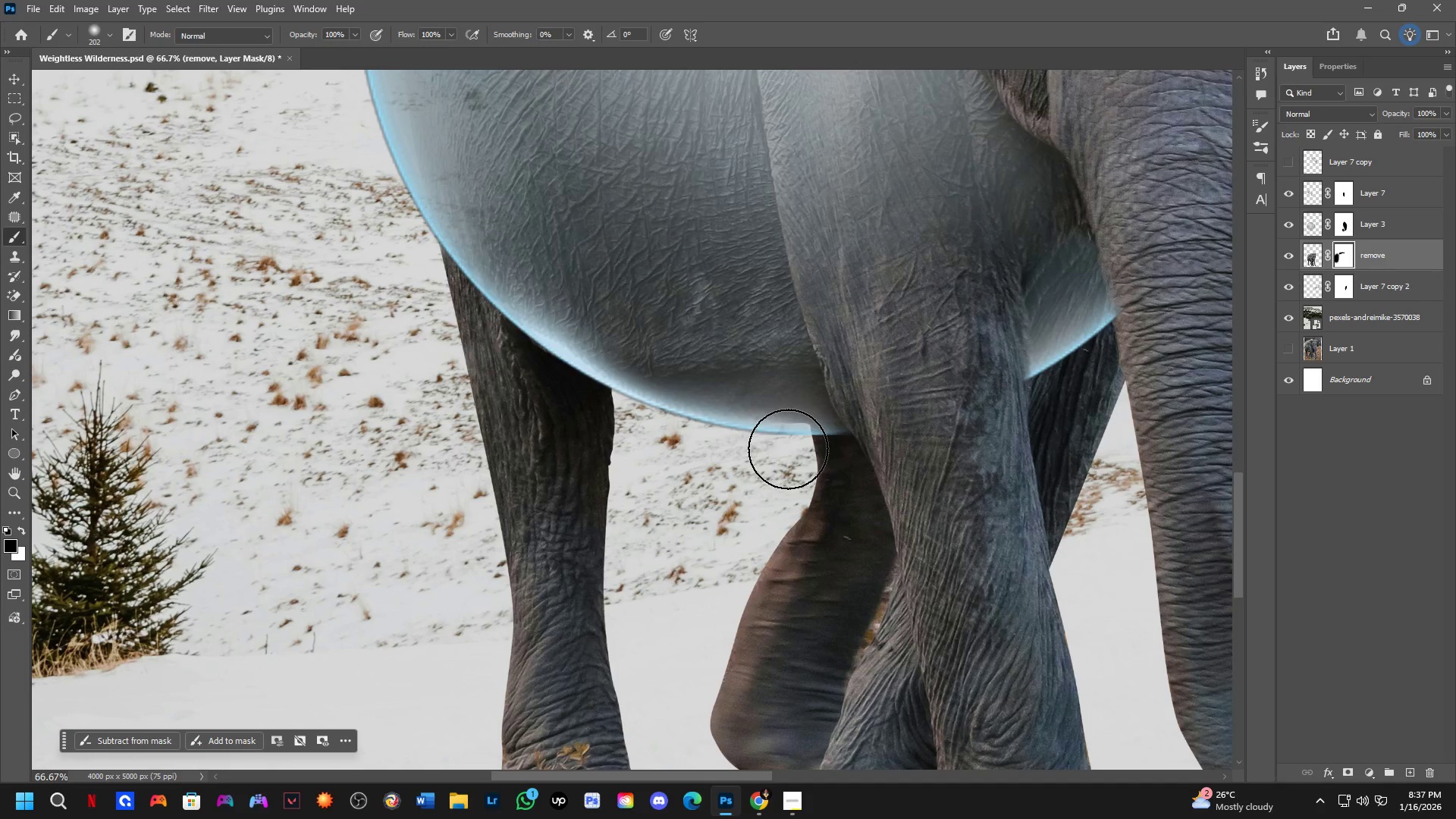 
hold_key(key=AltLeft, duration=0.33)
 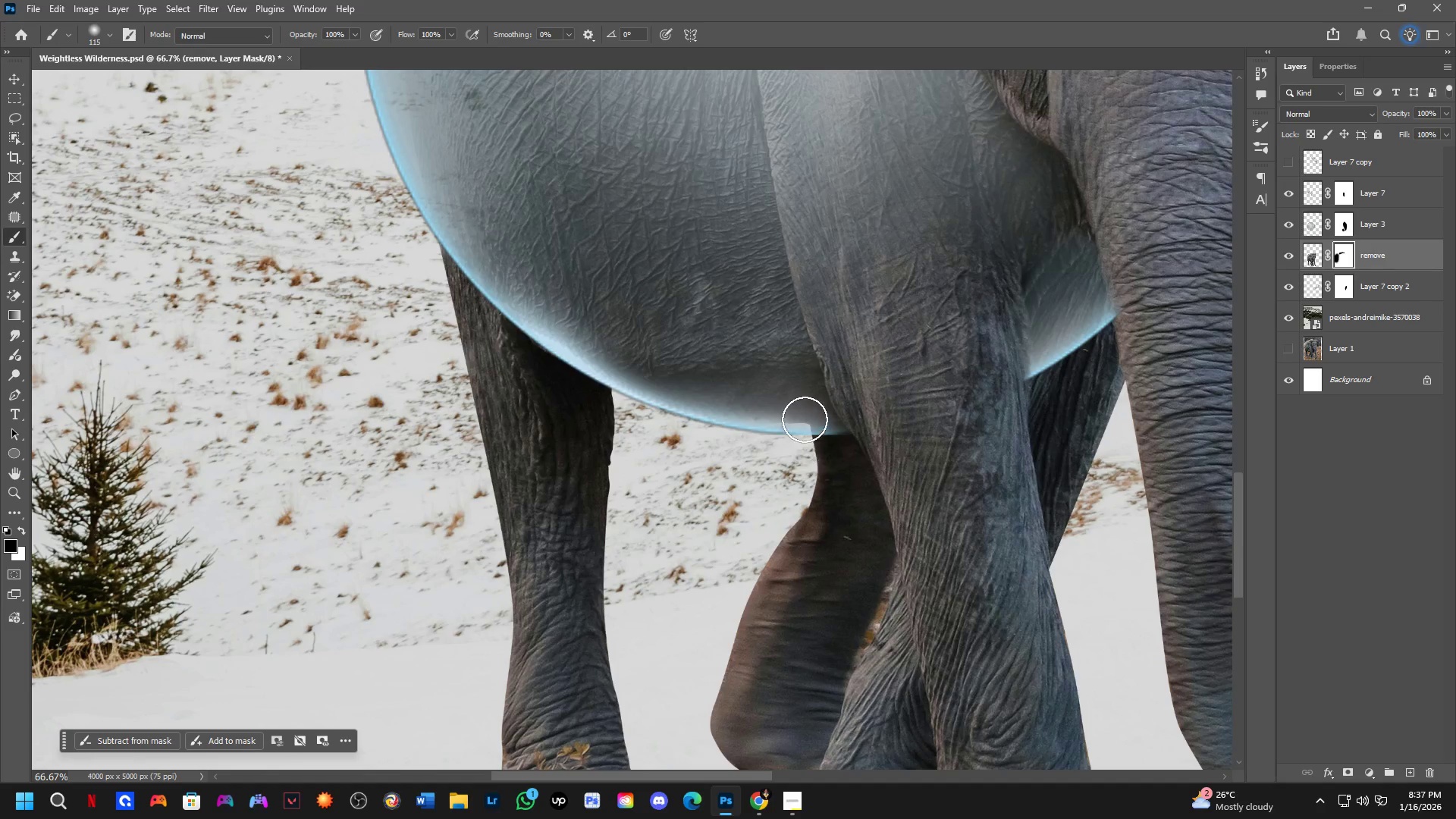 
key(X)
 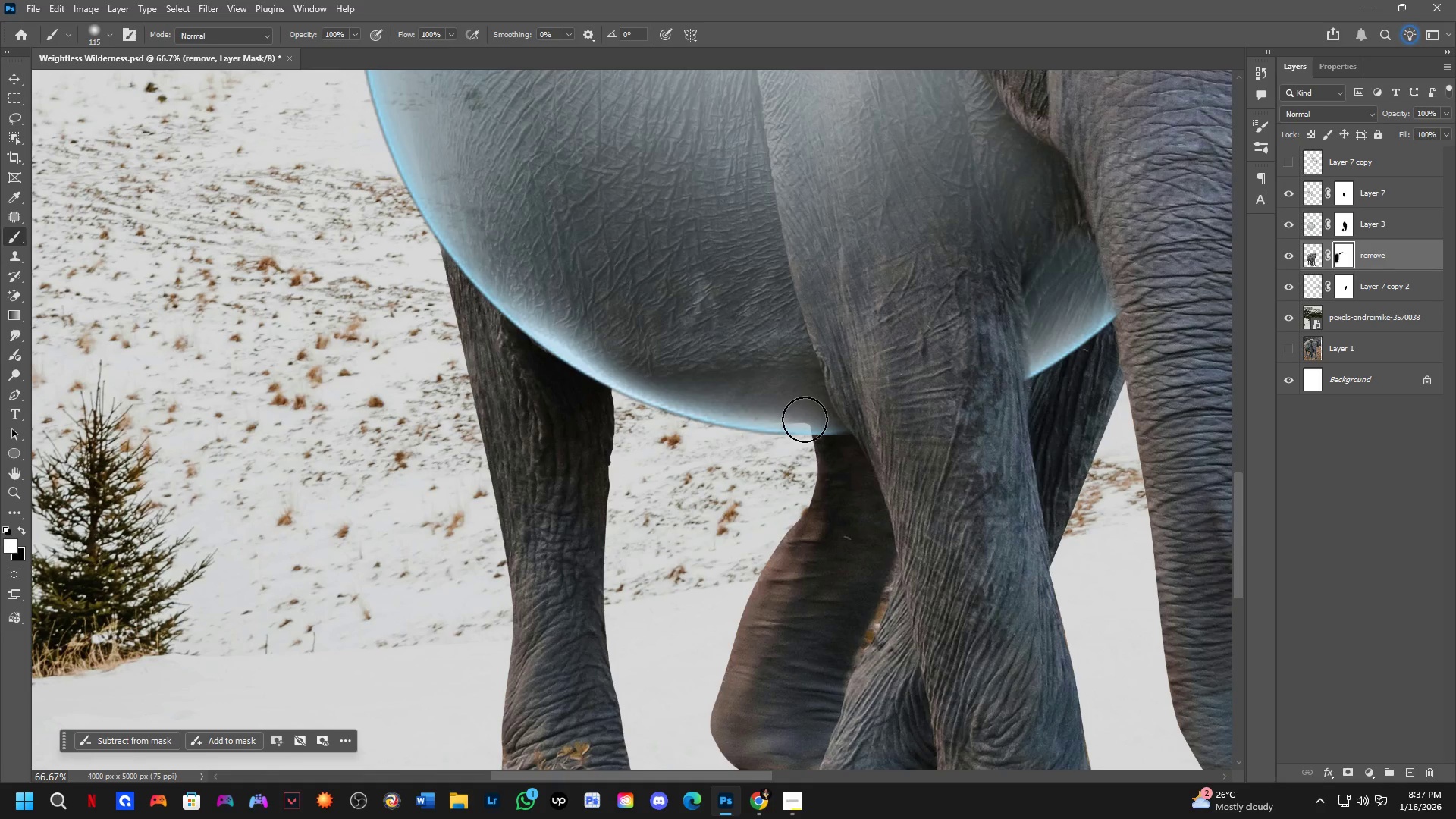 
left_click([805, 419])
 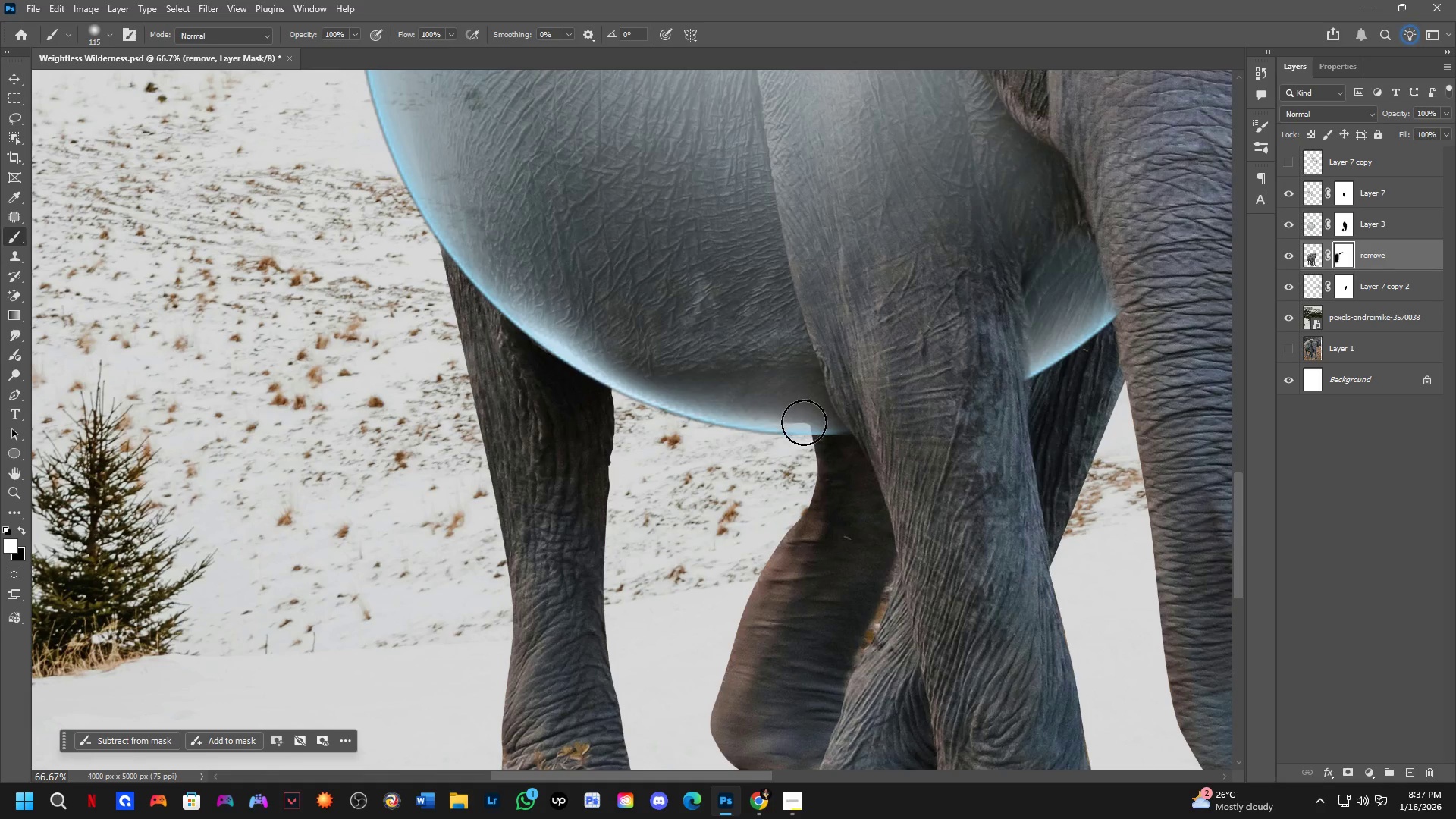 
key(Shift+ShiftLeft)
 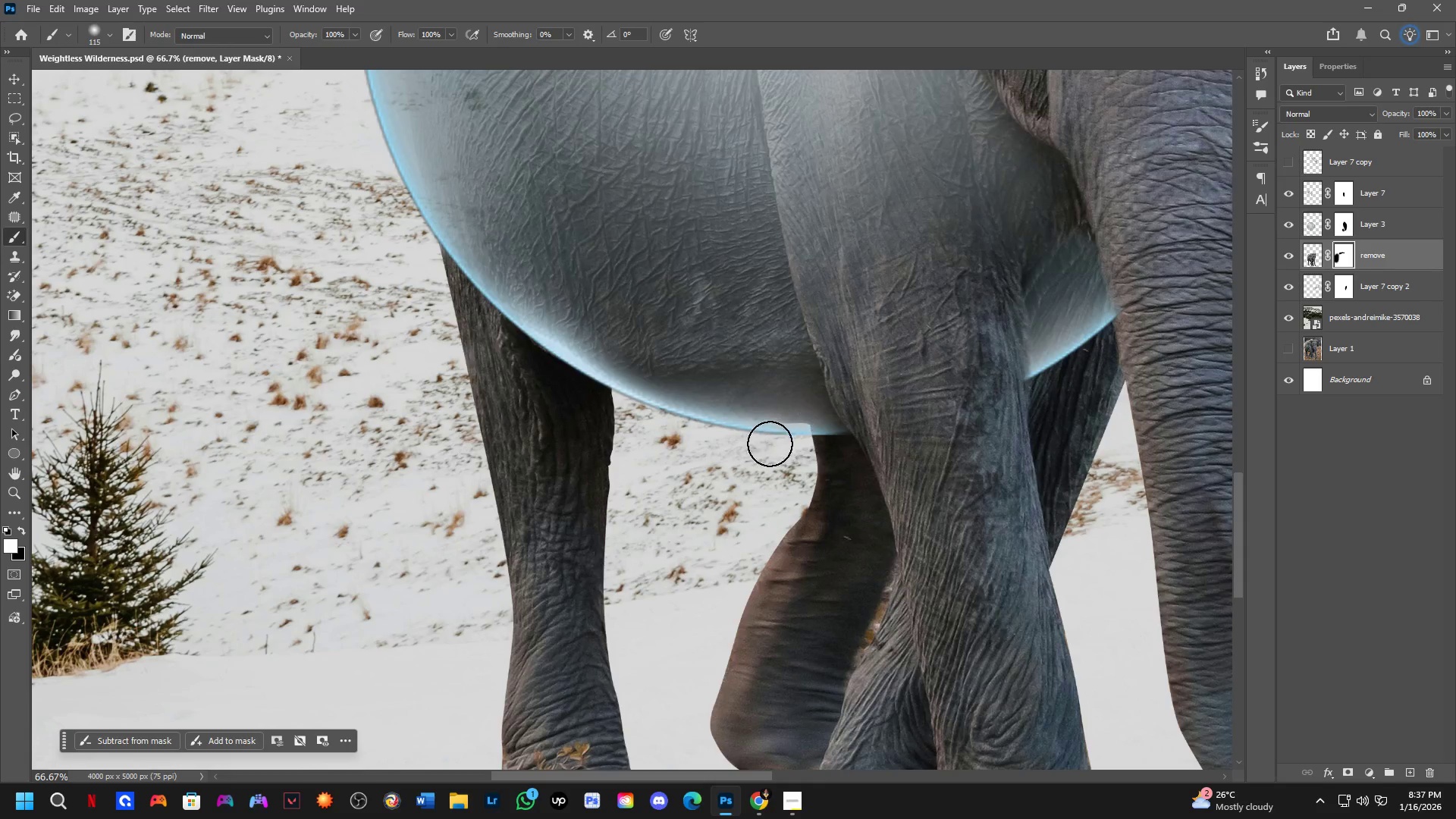 
hold_key(key=Space, duration=0.47)
 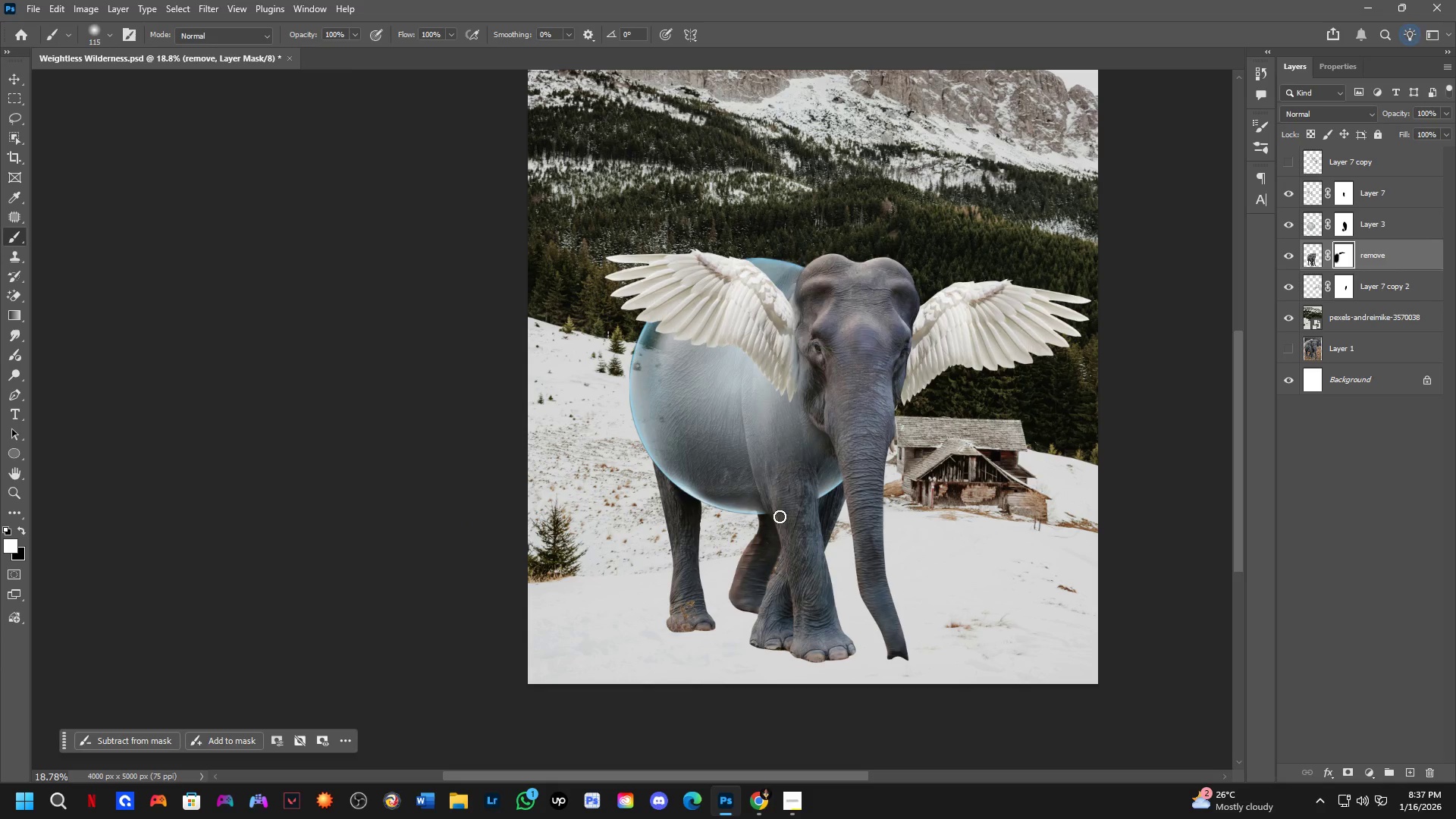 
left_click_drag(start_coordinate=[812, 449], to_coordinate=[789, 520])
 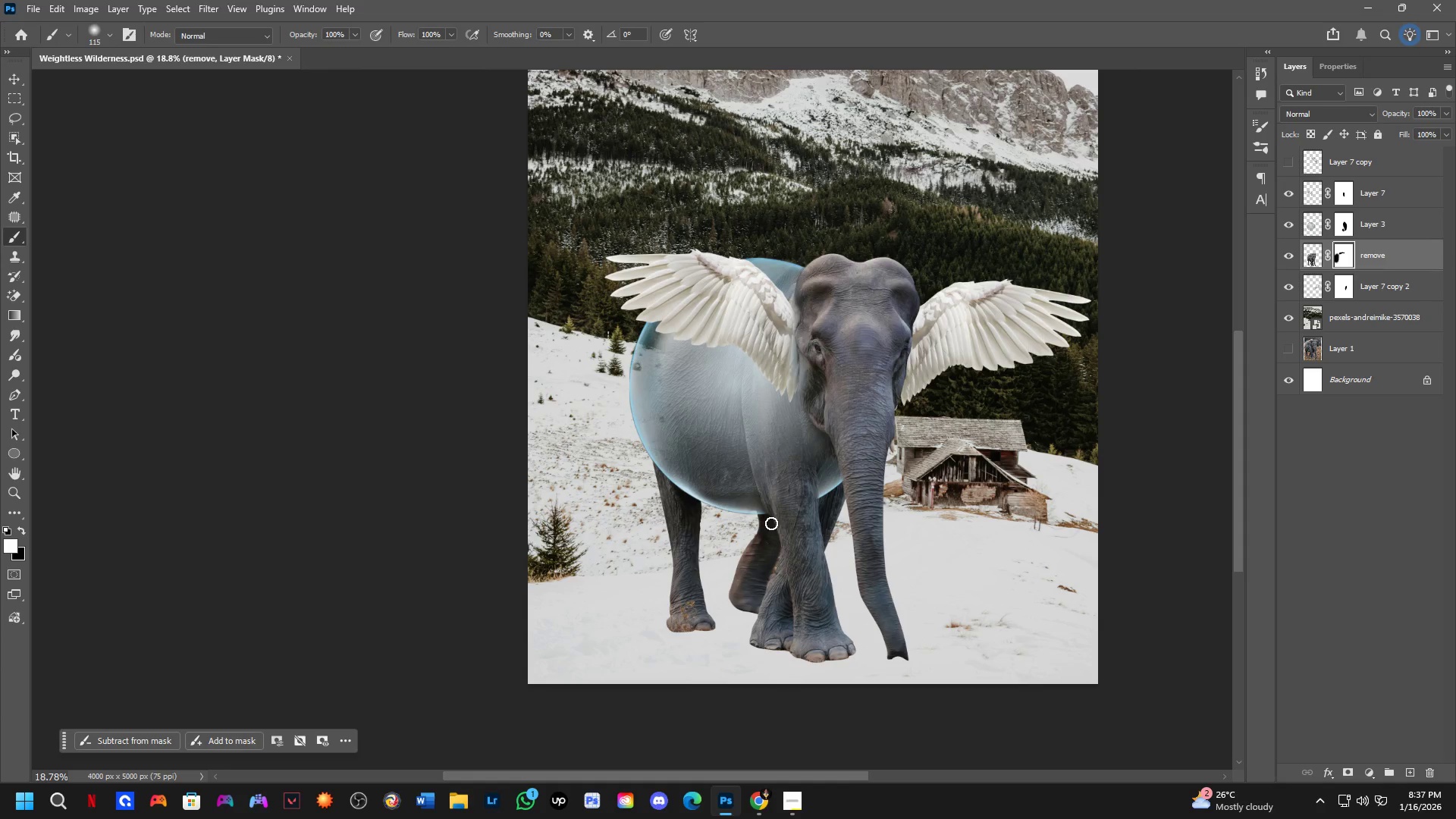 
scroll: coordinate [767, 449], scroll_direction: down, amount: 6.0
 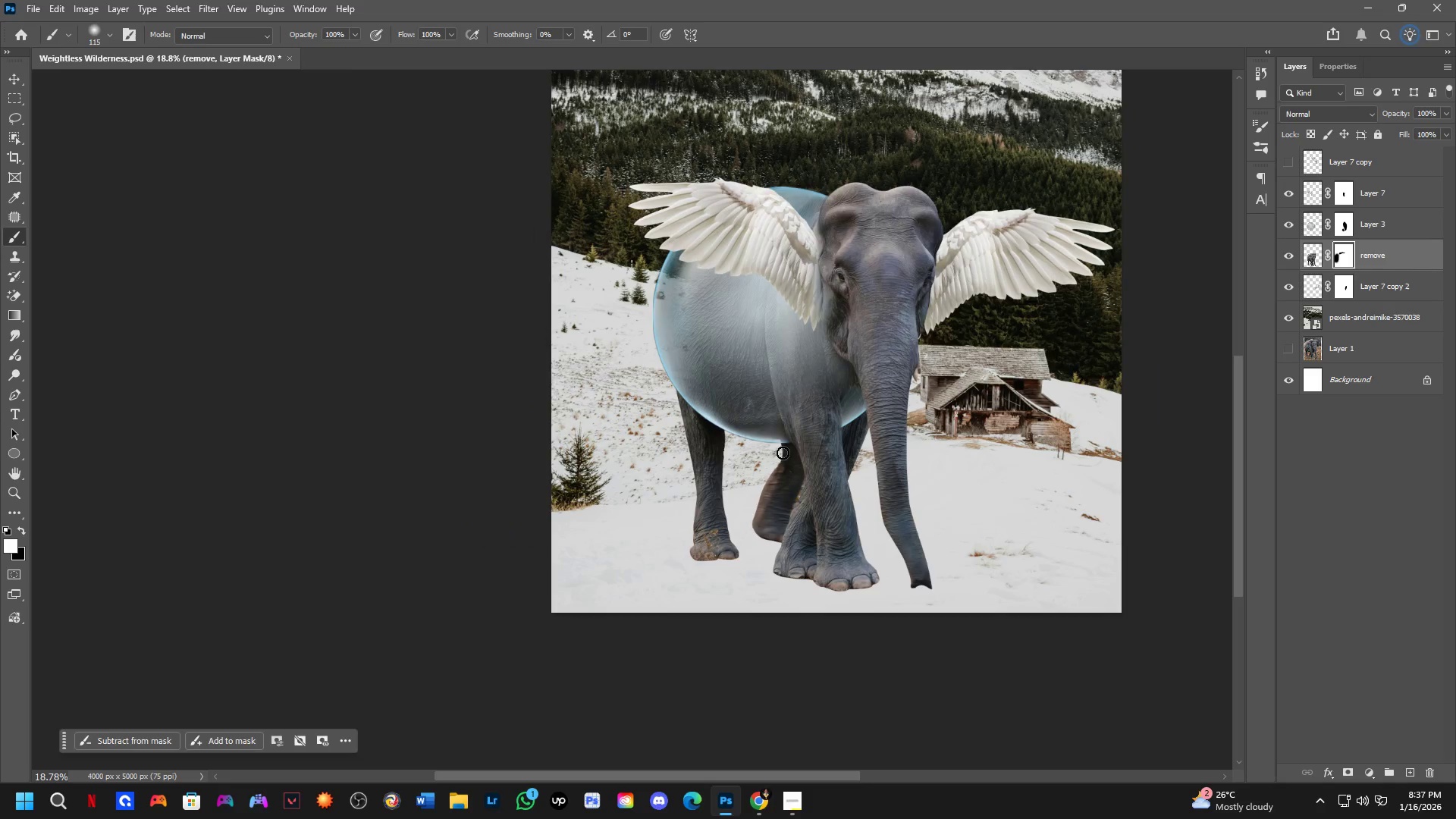 
key(Alt+AltLeft)
 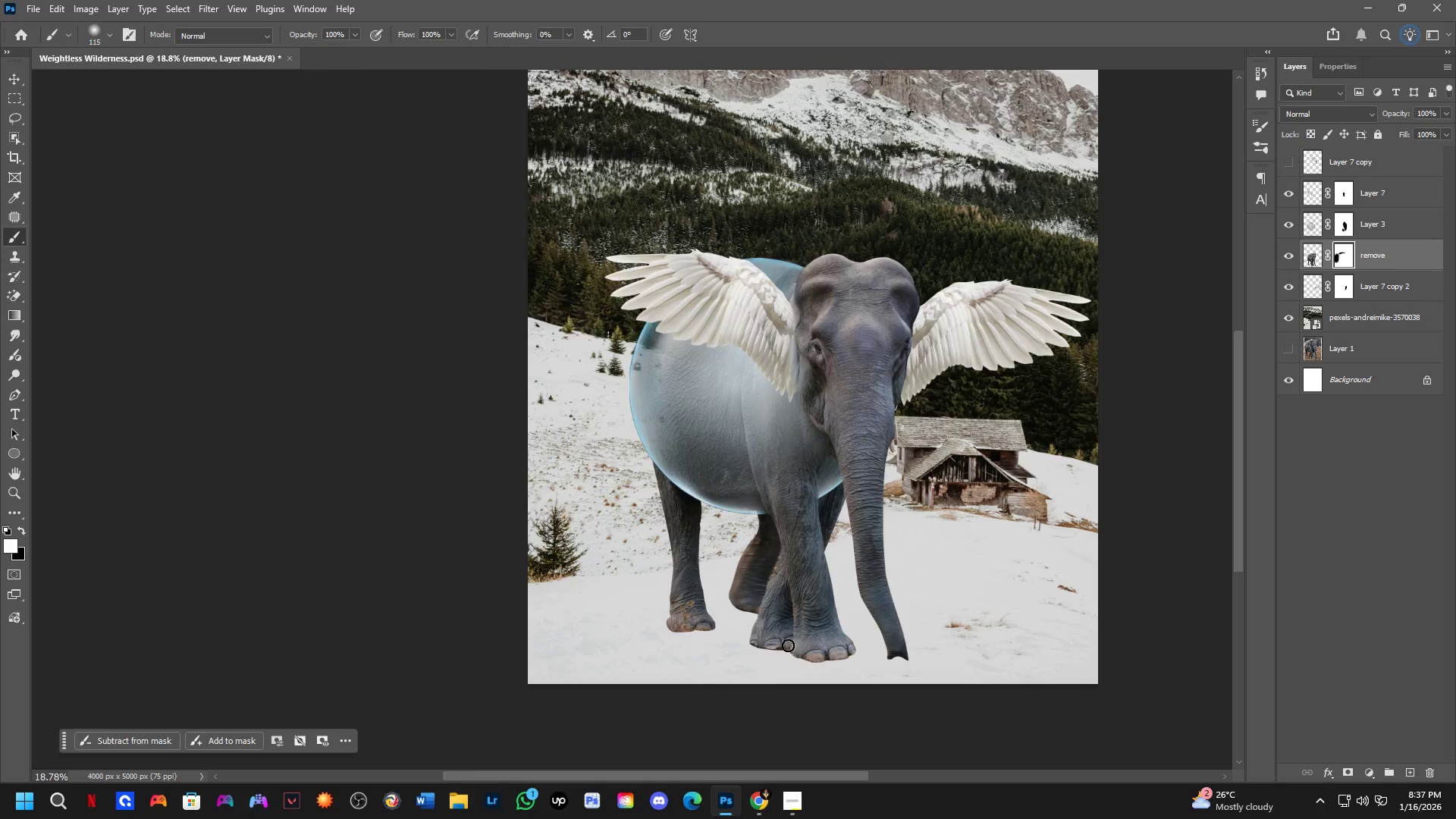 
key(Alt+Tab)